 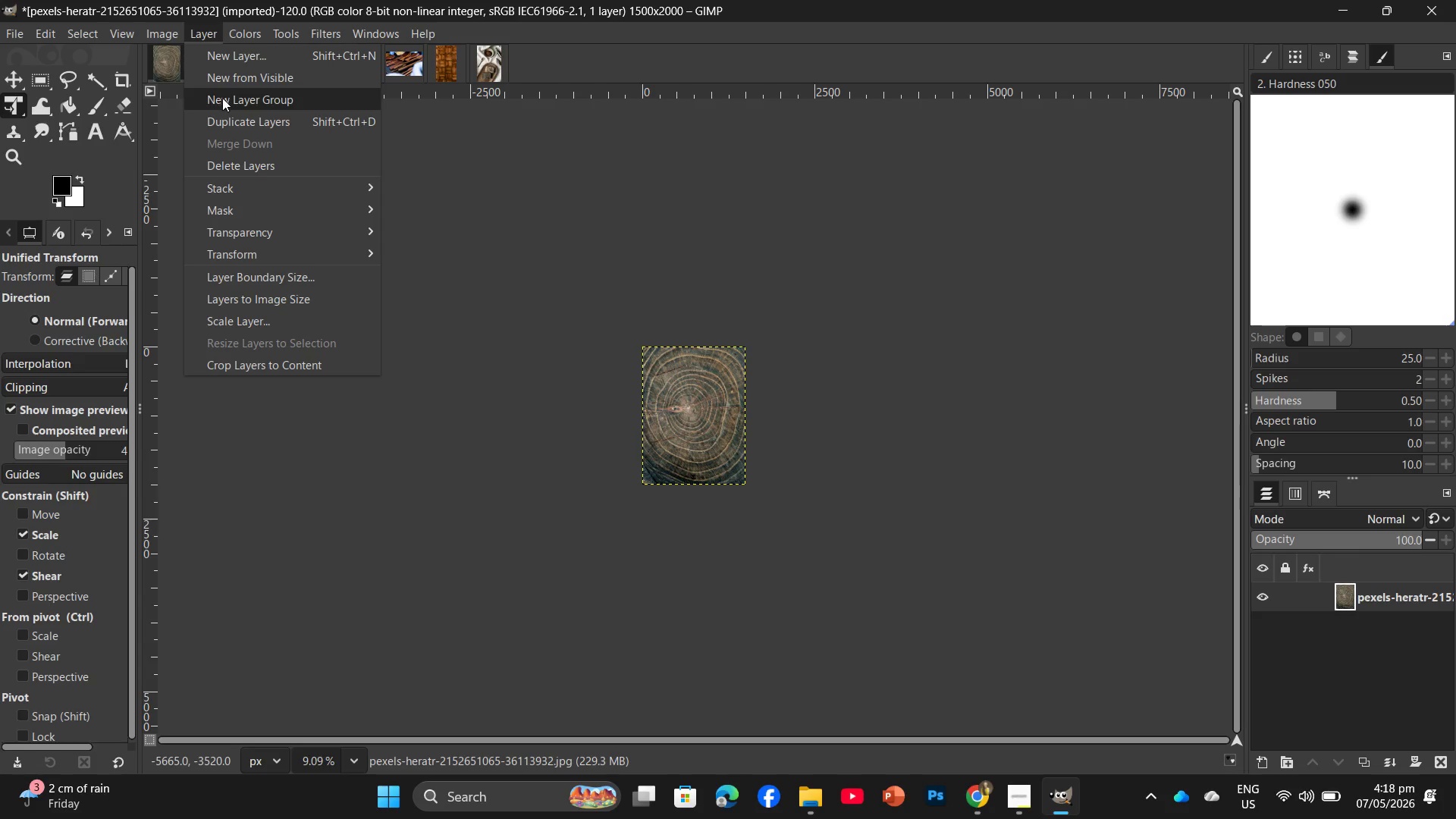 
left_click([248, 261])
 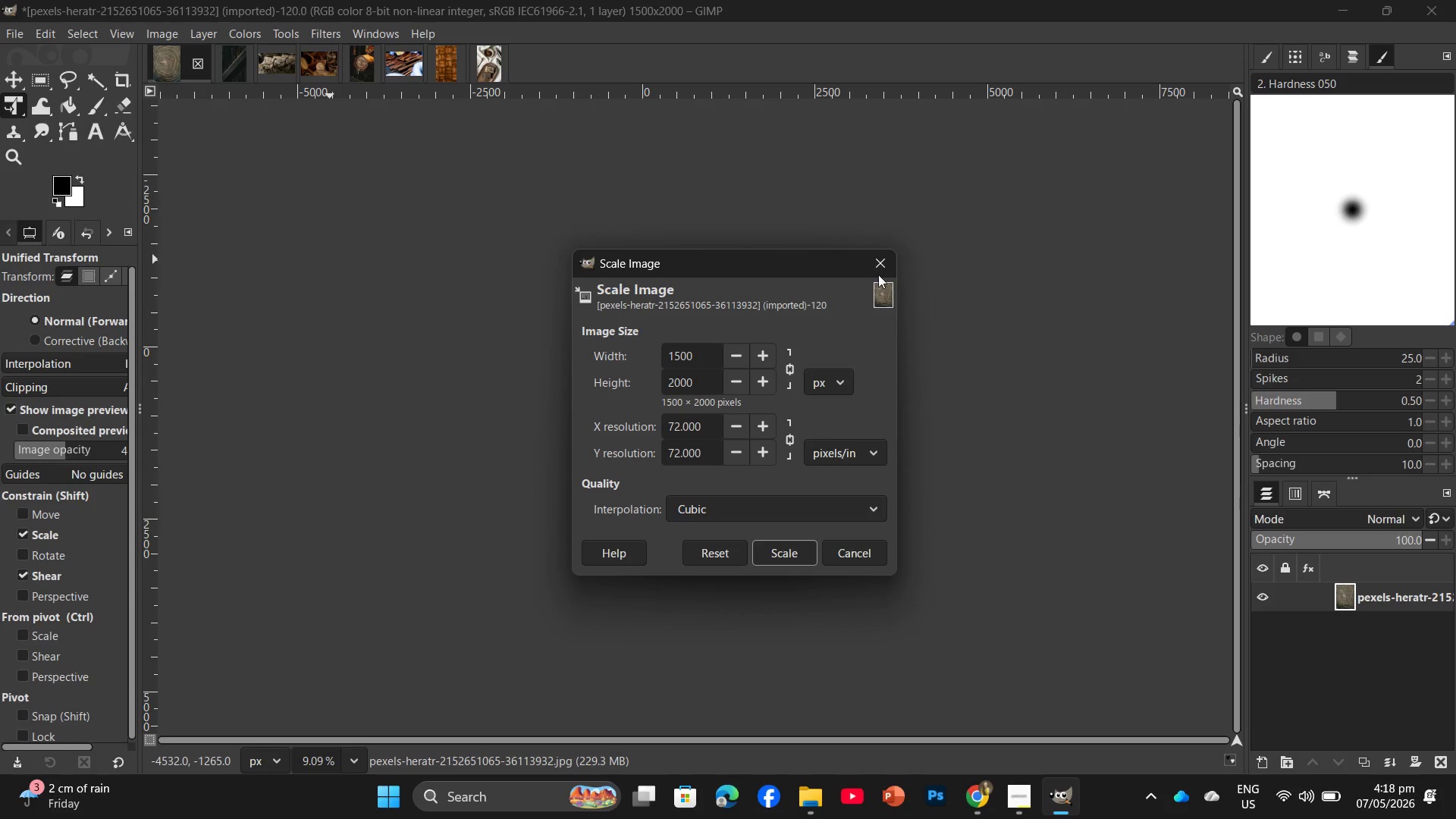 
left_click([882, 260])
 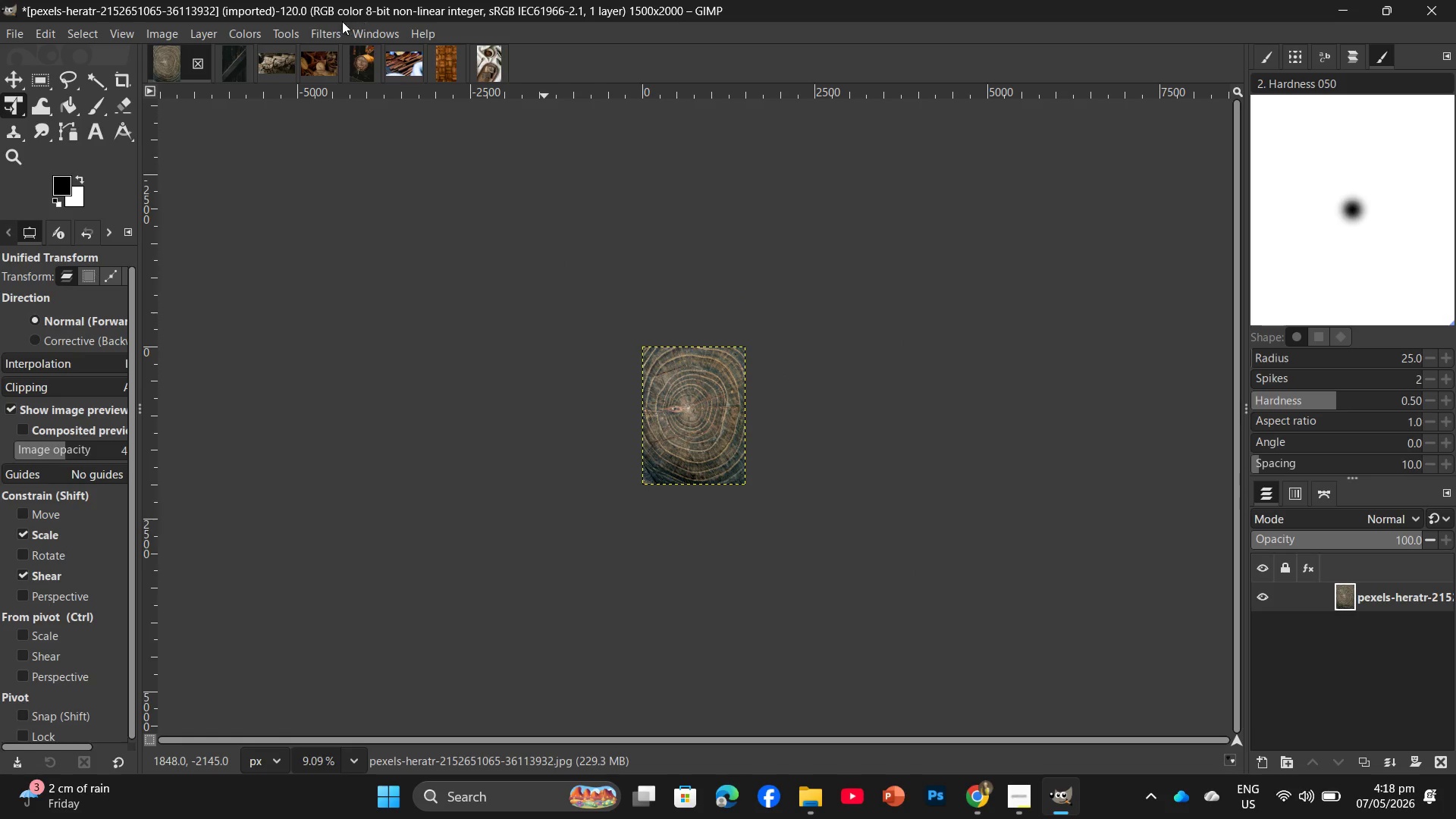 
left_click([330, 26])
 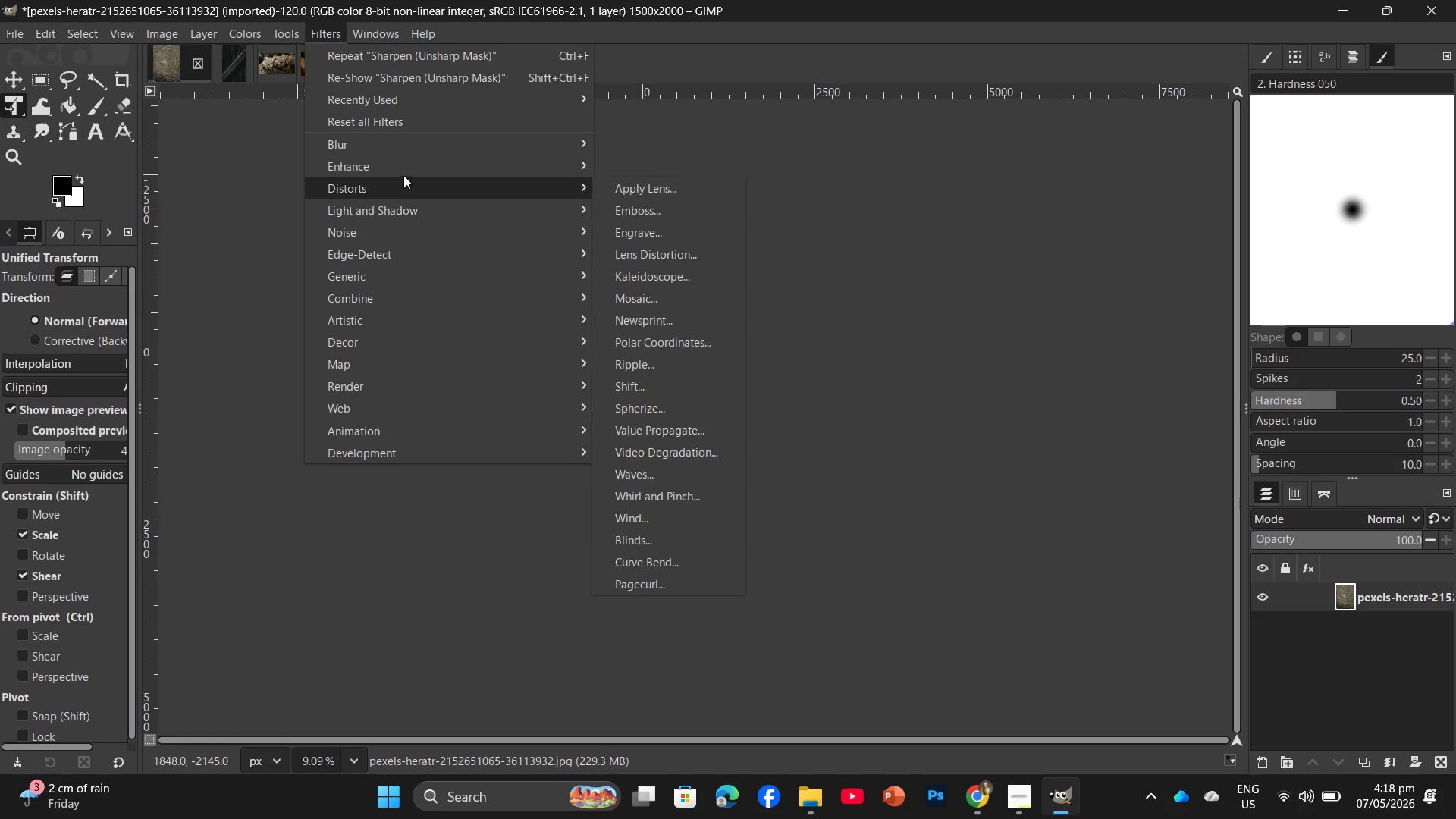 
left_click([410, 167])
 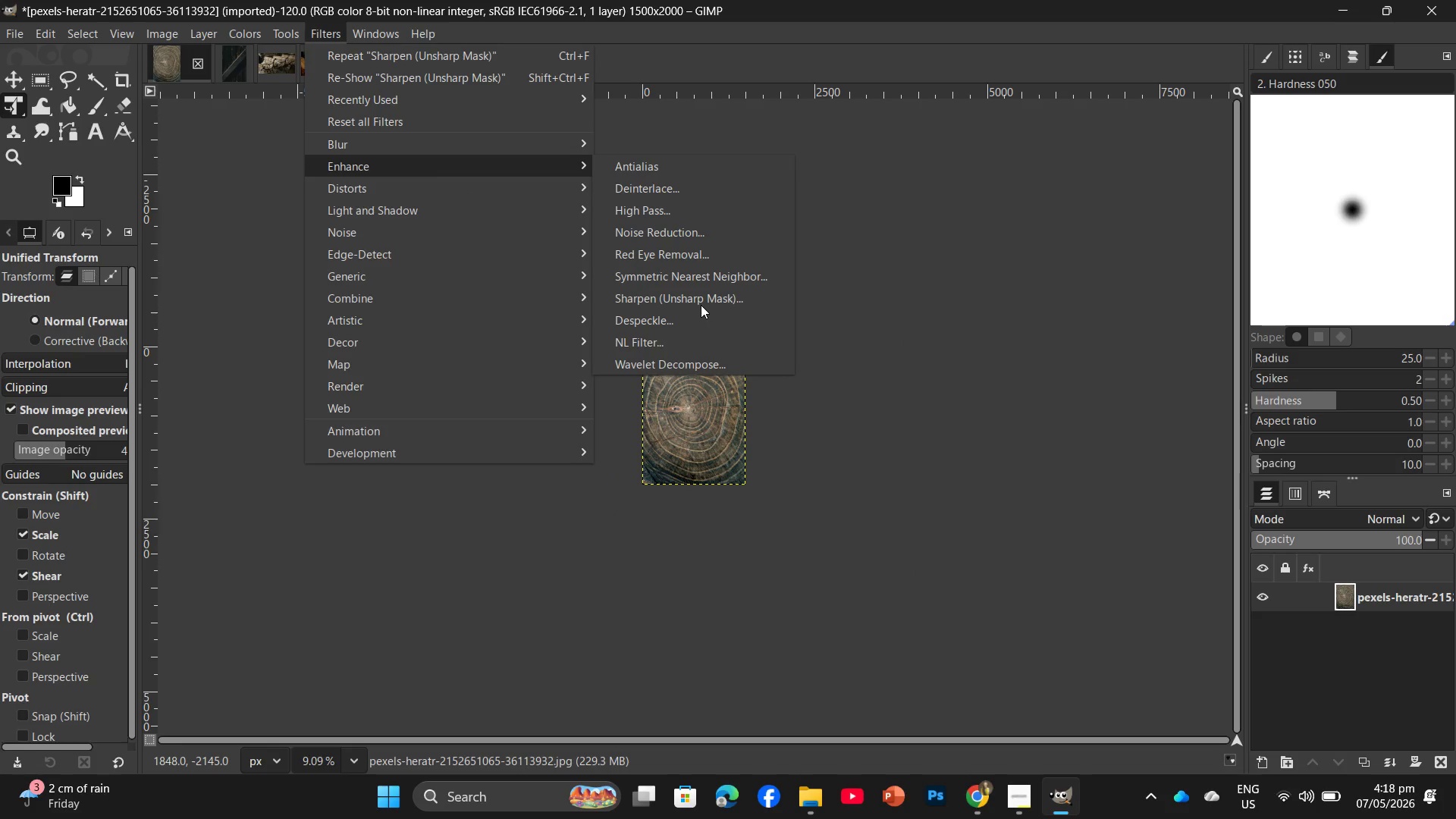 
left_click([705, 303])
 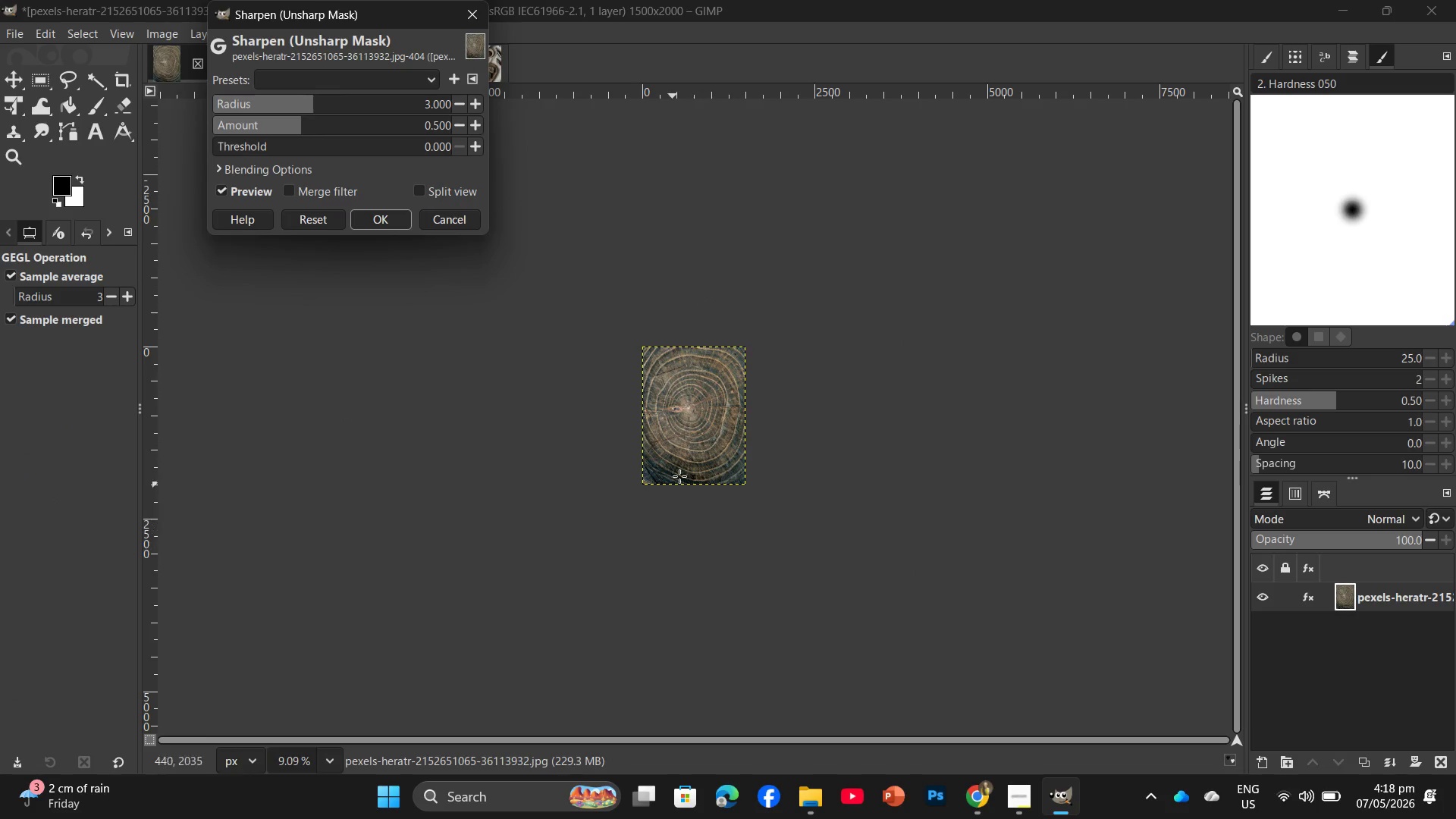 
hold_key(key=ControlLeft, duration=1.12)
scroll: coordinate [656, 454], scroll_direction: up, amount: 21.0
 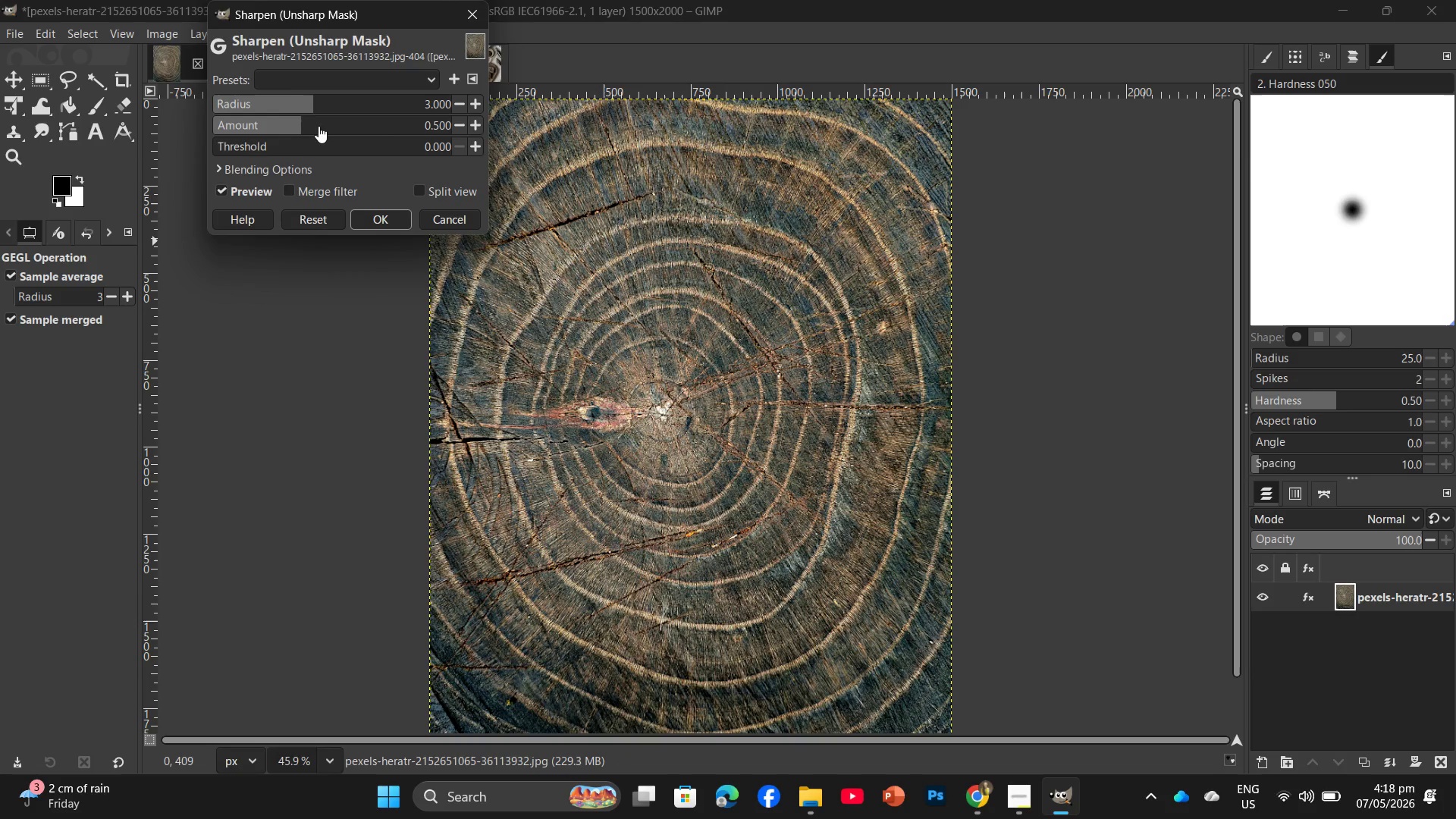 
left_click_drag(start_coordinate=[316, 124], to_coordinate=[329, 124])
 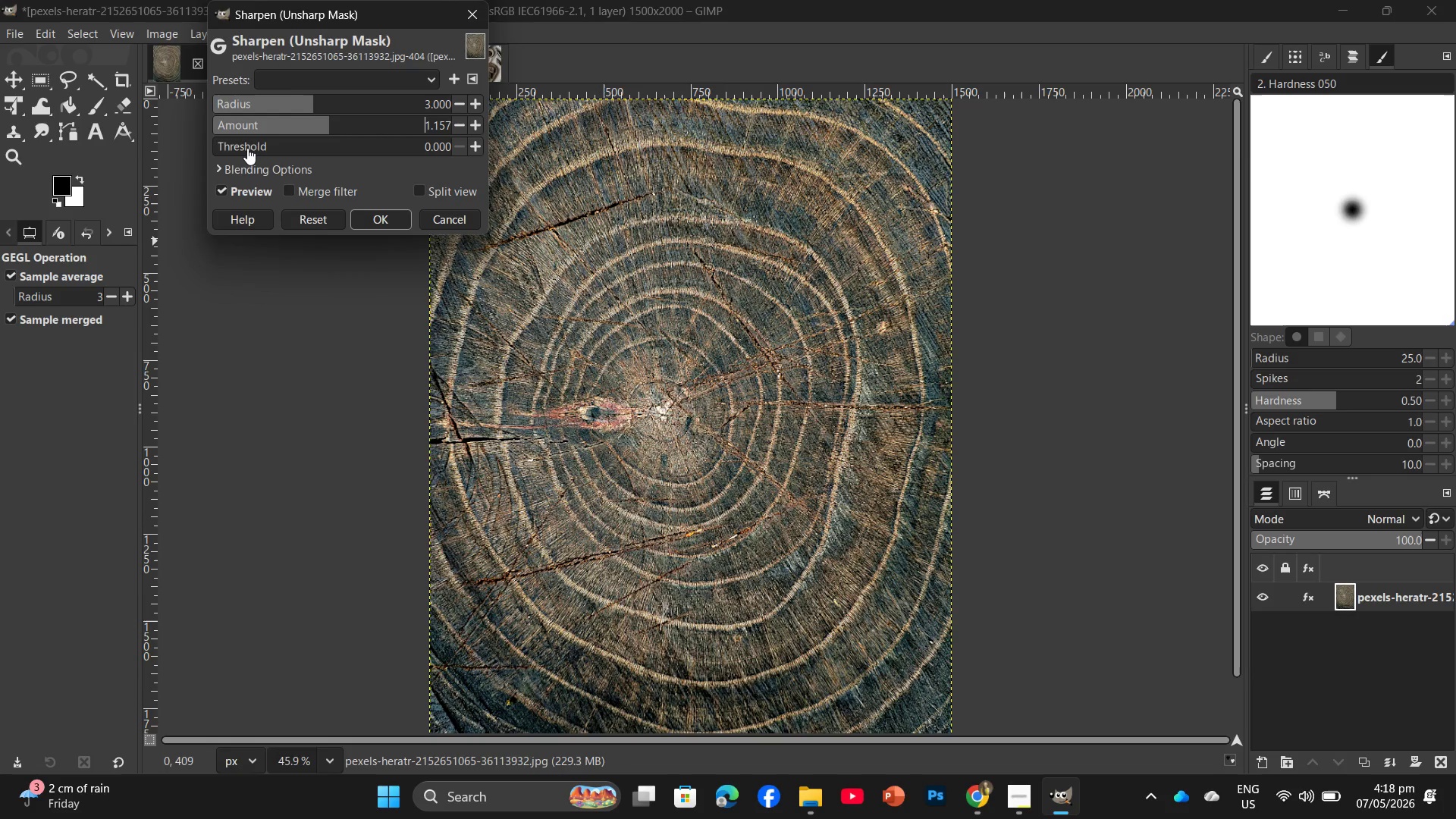 
left_click([245, 146])
 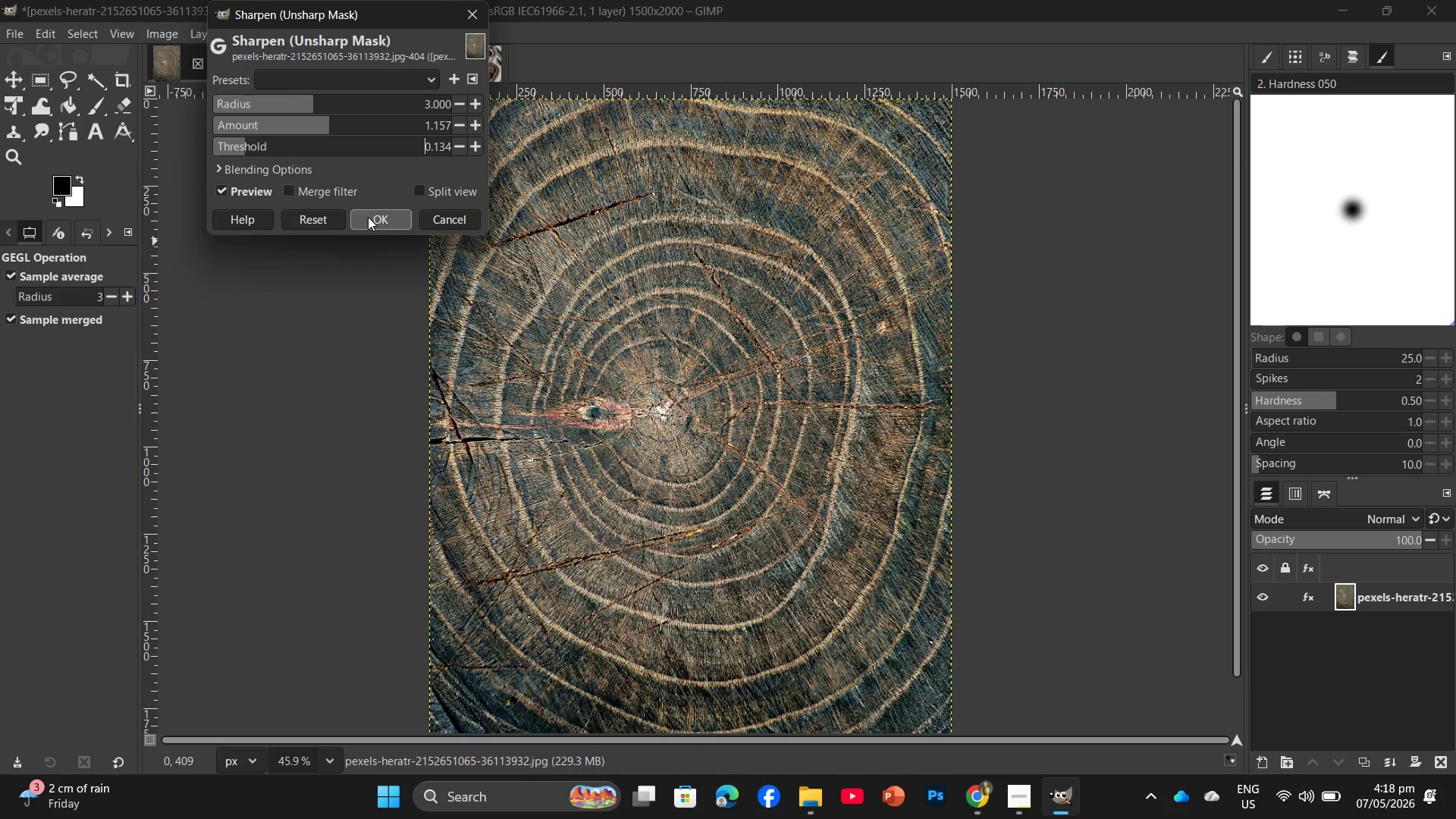 
left_click([369, 218])
 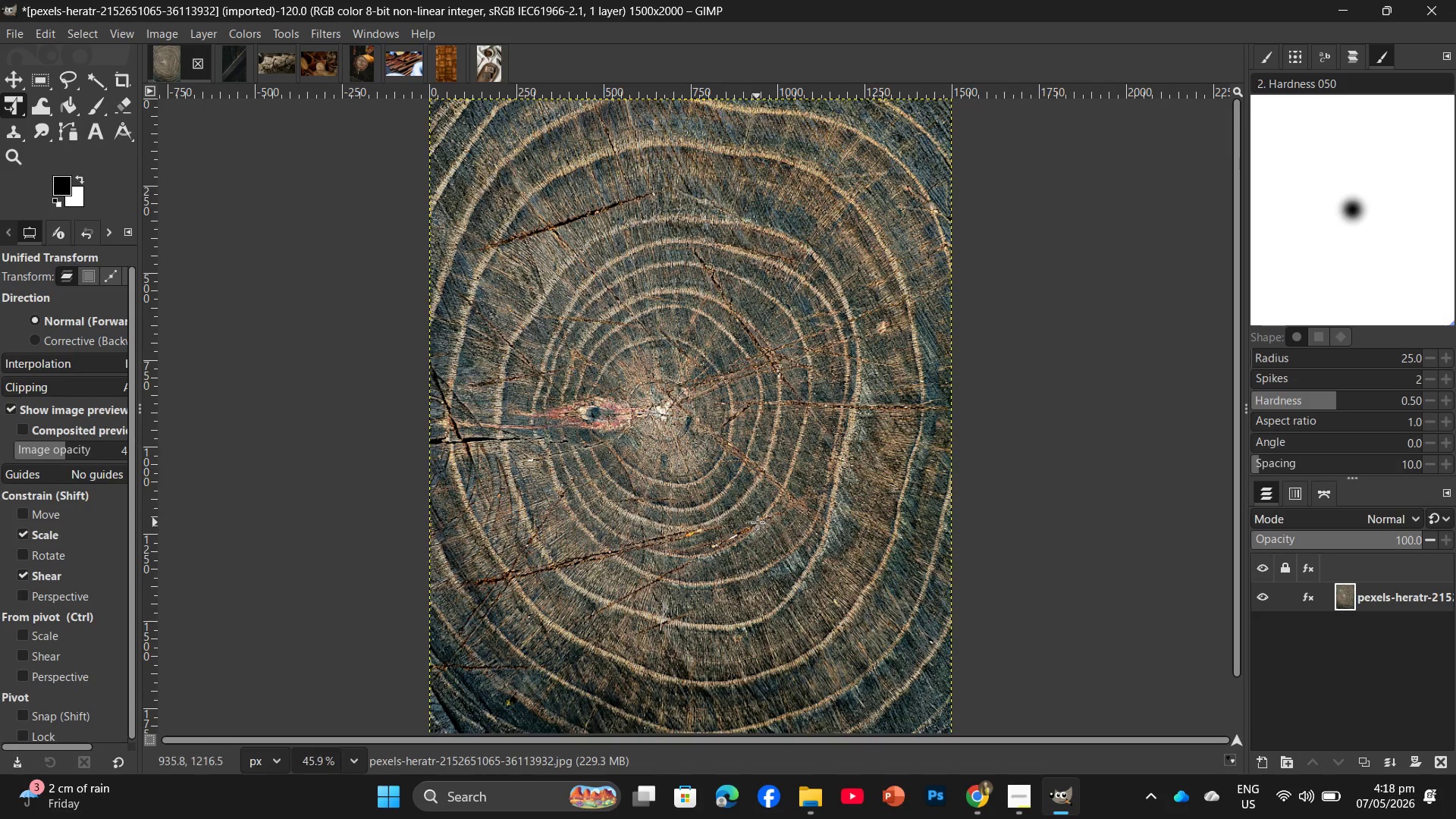 
hold_key(key=ControlLeft, duration=0.67)
scroll: coordinate [794, 512], scroll_direction: down, amount: 6.0
 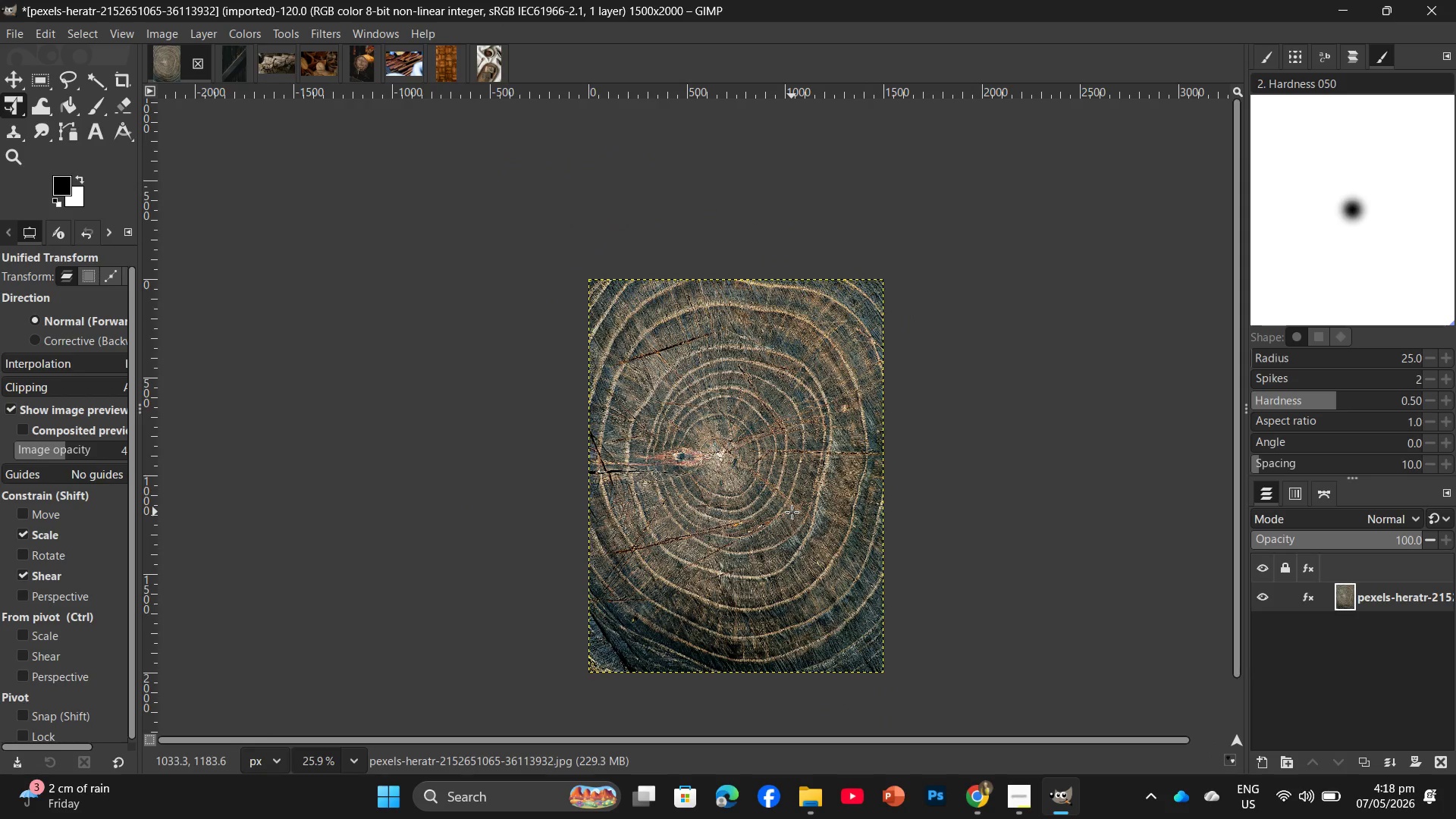 
key(Control+Shift+E)
 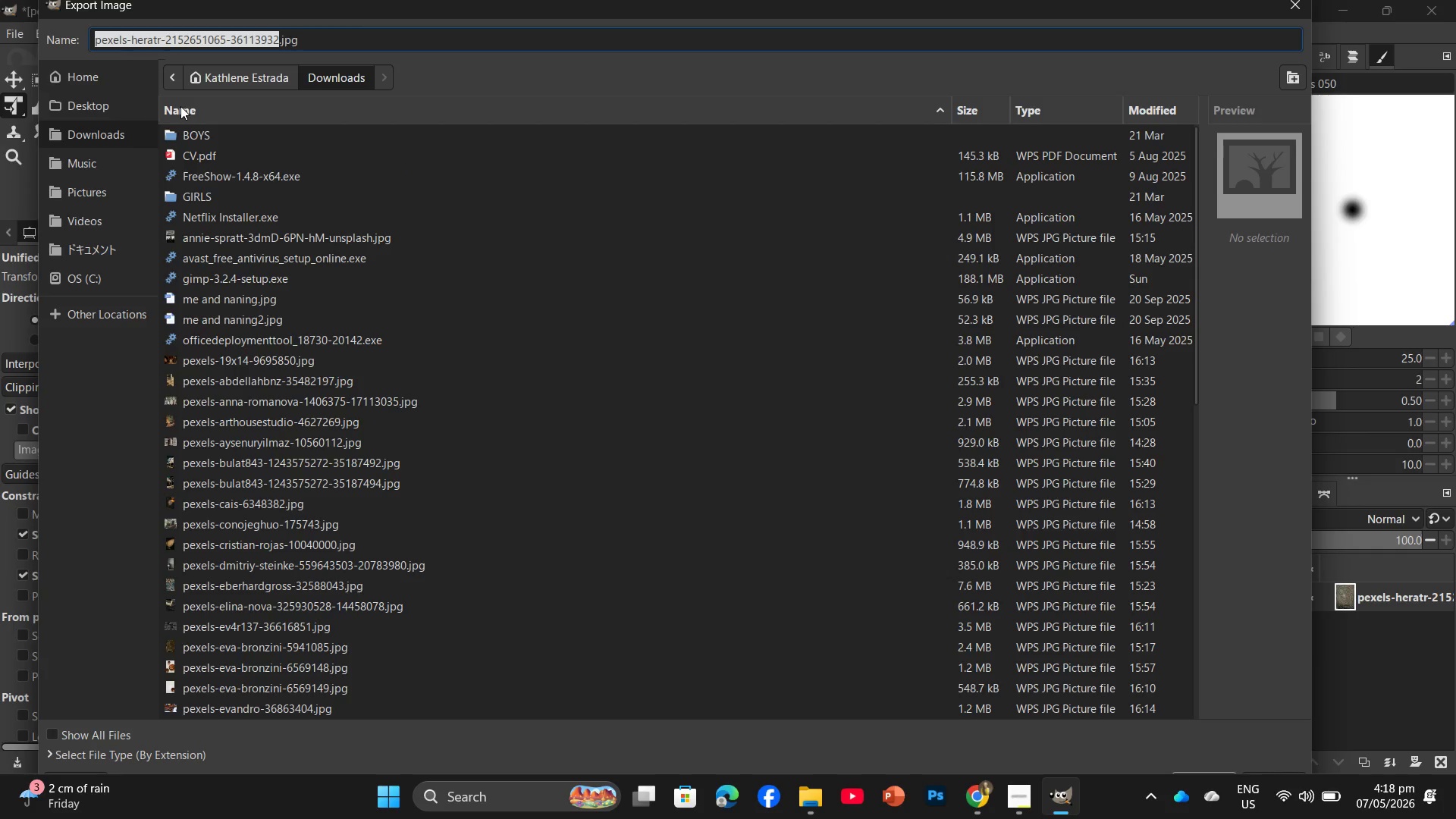 
left_click([124, 101])
 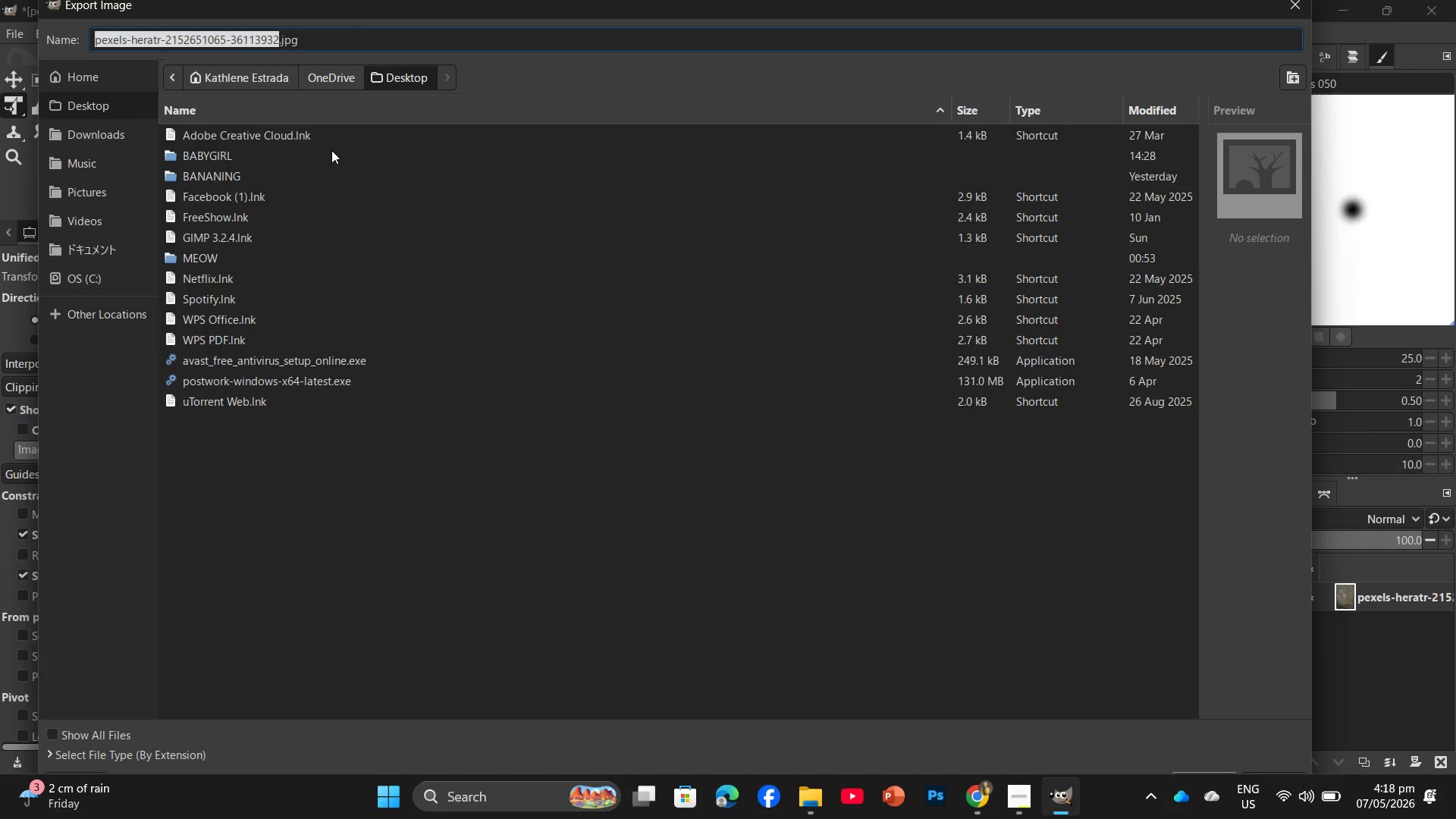 
double_click([331, 150])
 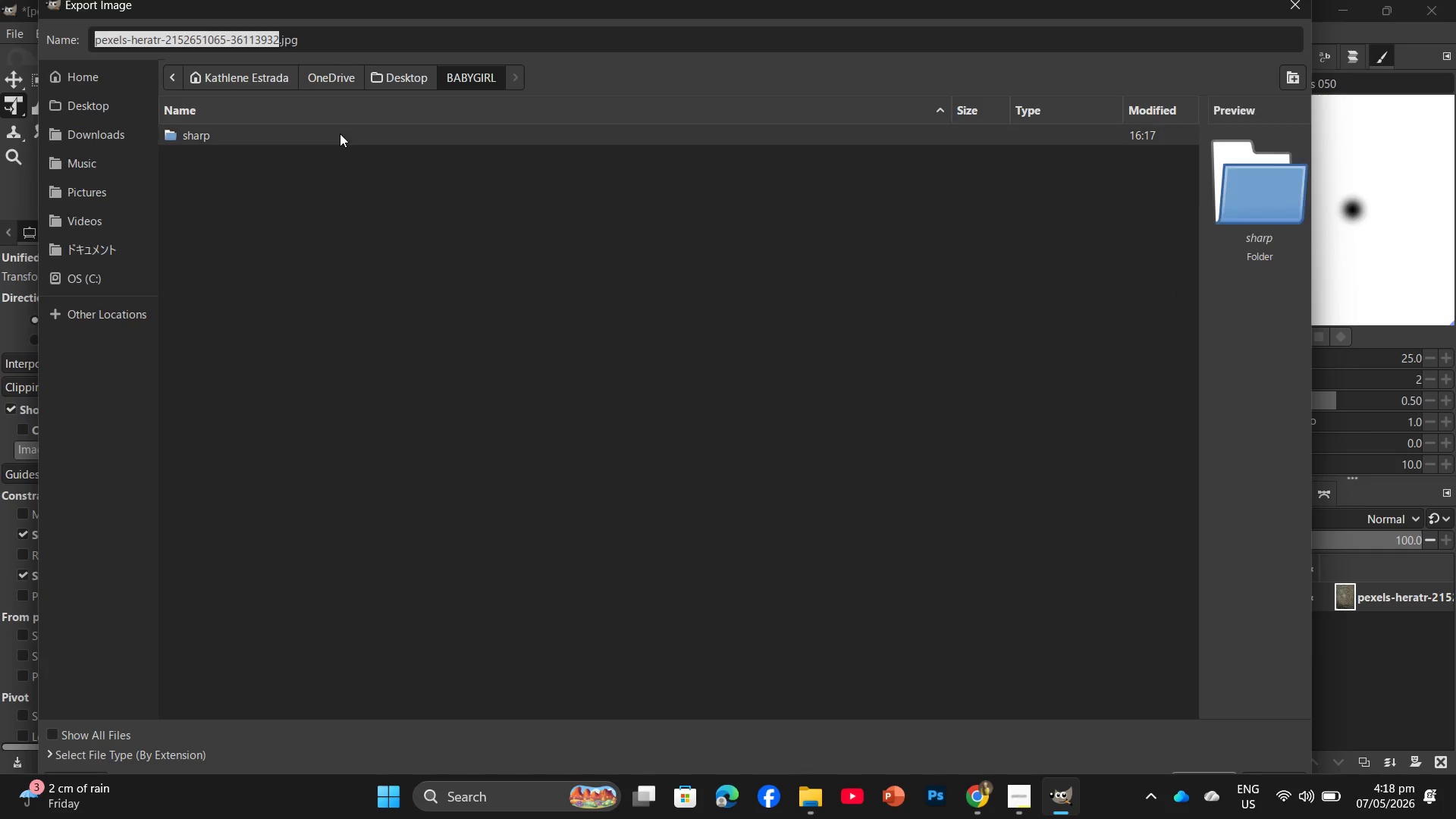 
double_click([340, 133])
 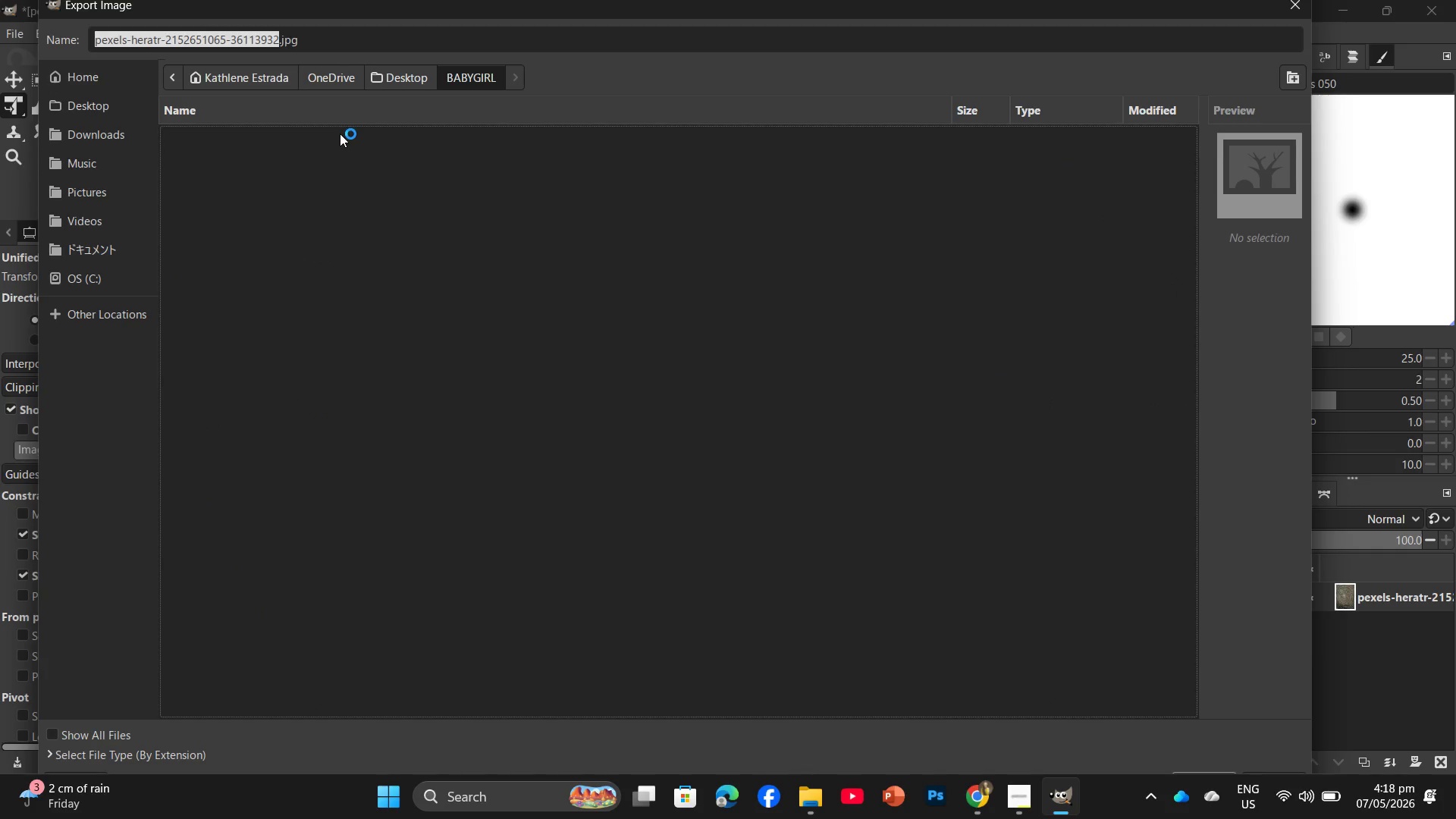 
triple_click([340, 133])
 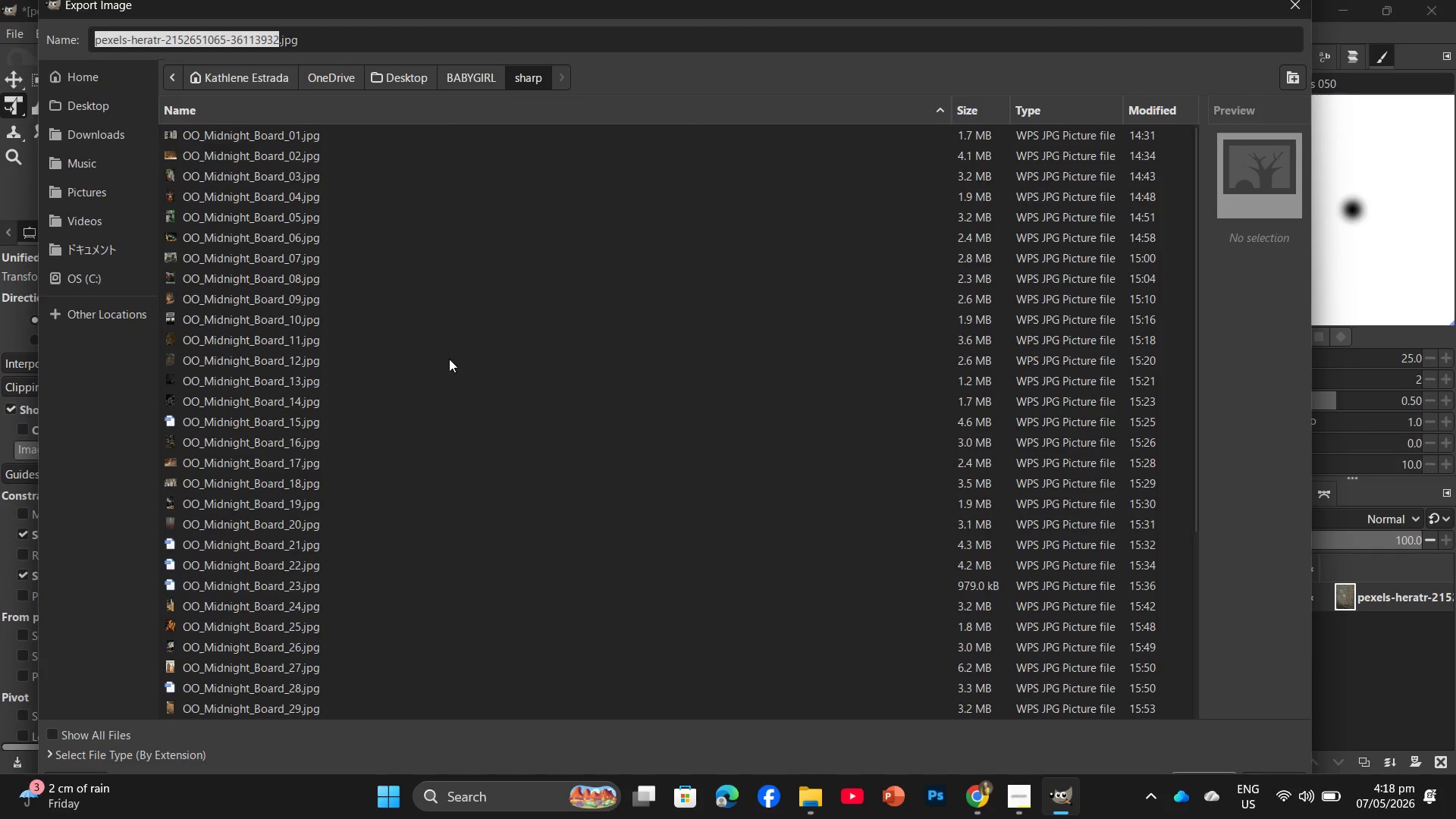 
scroll: coordinate [379, 540], scroll_direction: down, amount: 13.0
 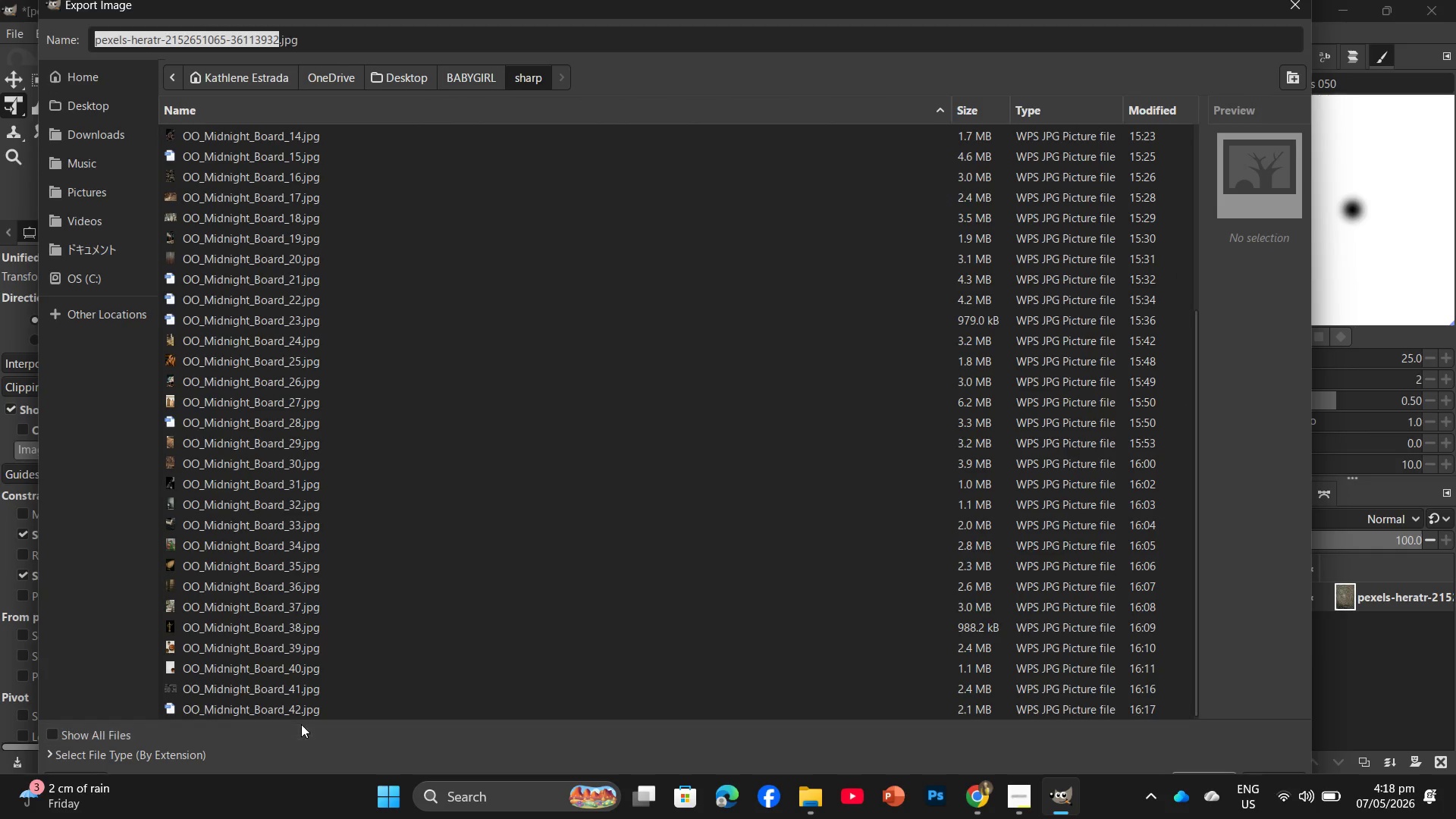 
left_click([308, 713])
 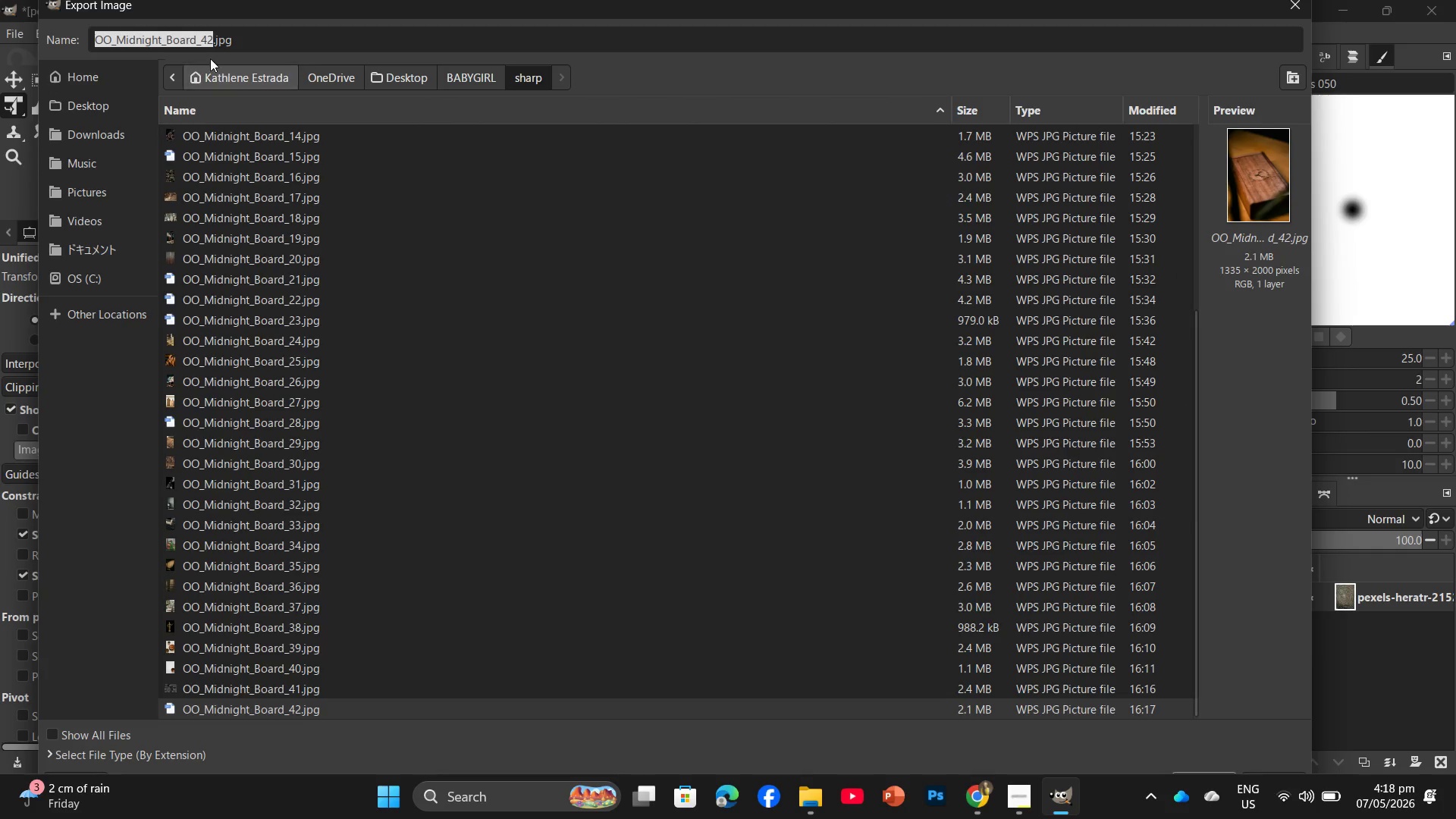 
left_click([210, 42])
 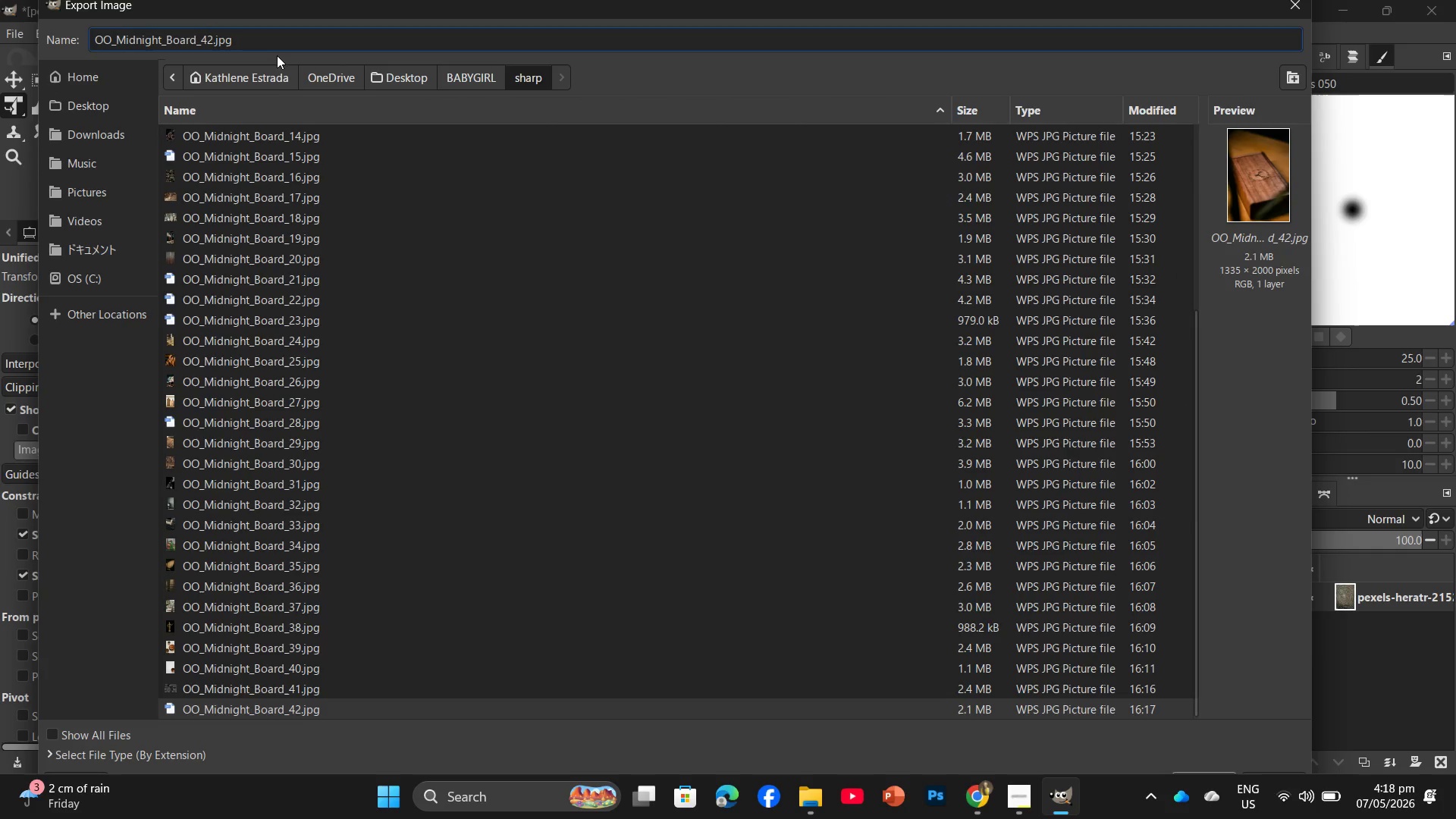 
key(Backspace)
 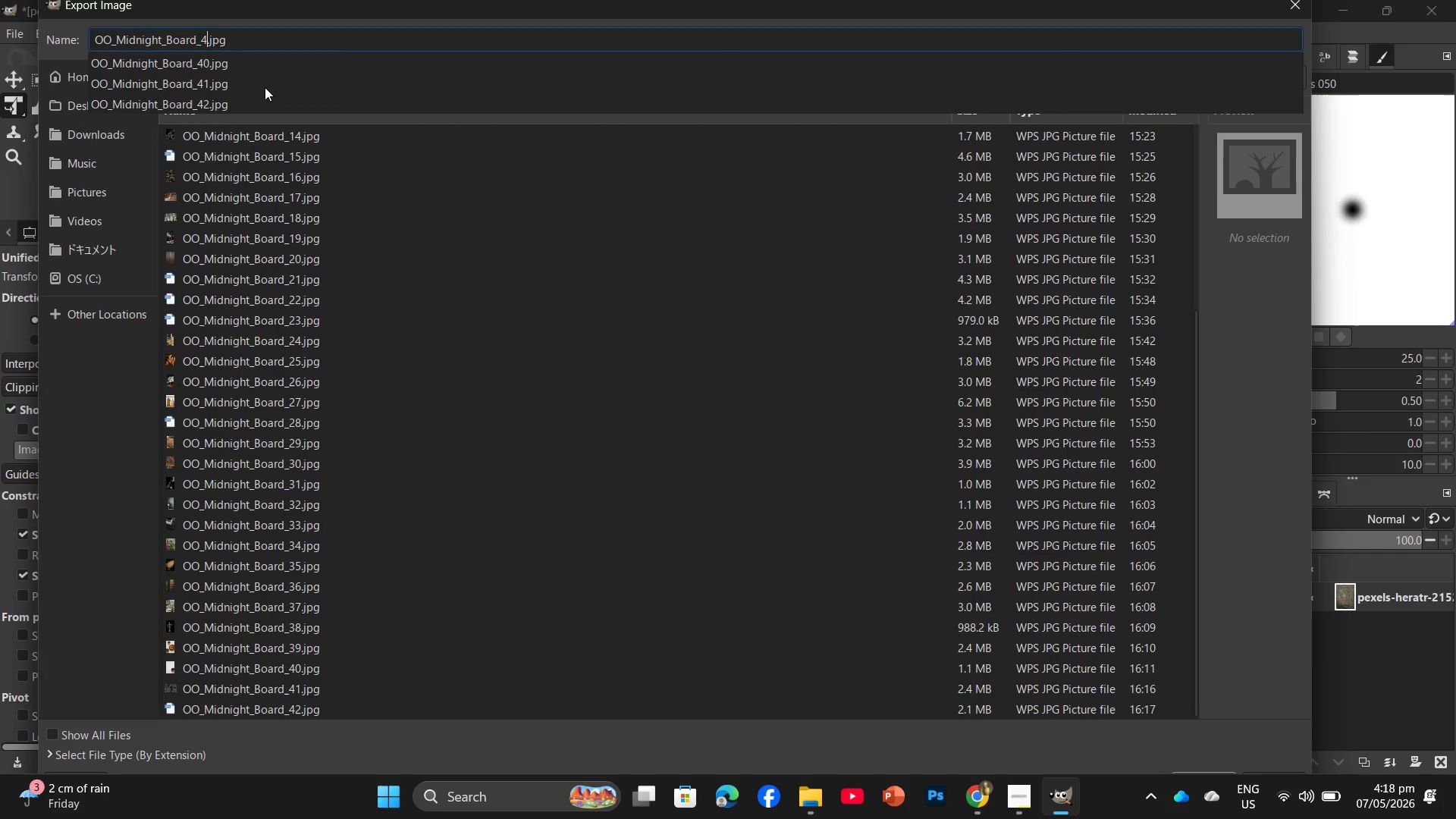 
key(Numpad3)
 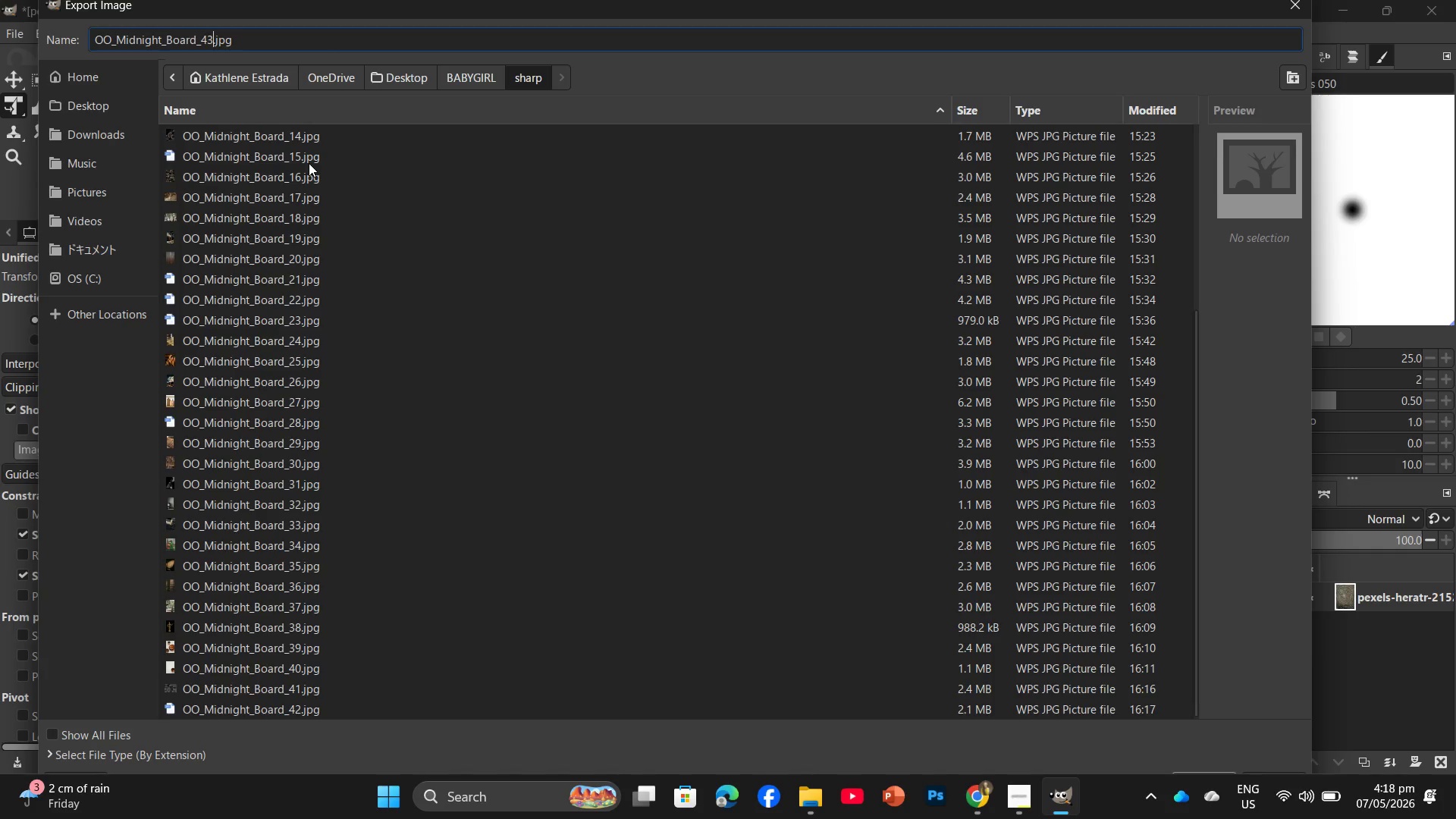 
key(NumpadEnter)
 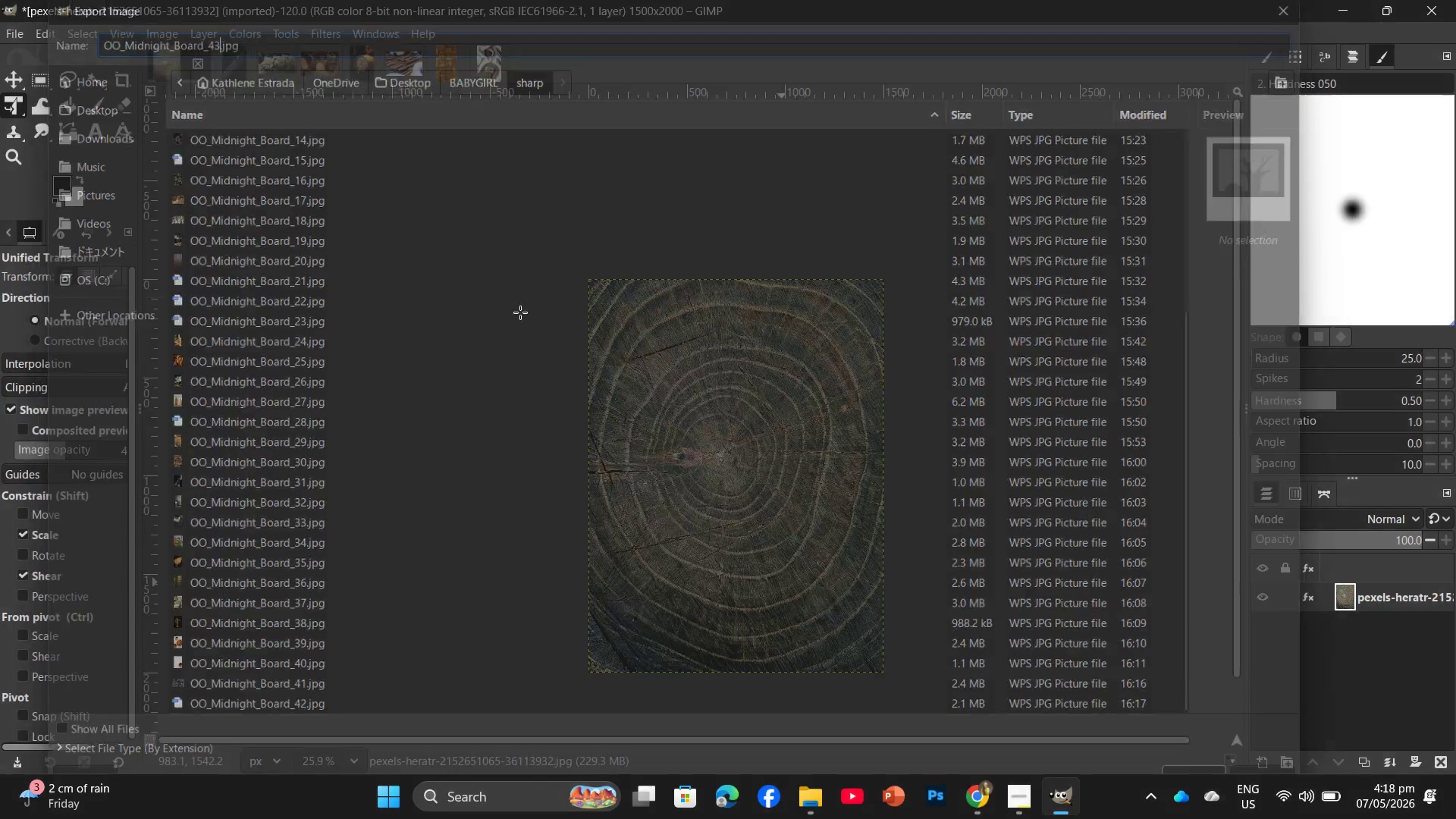 
mouse_move([500, 328])
 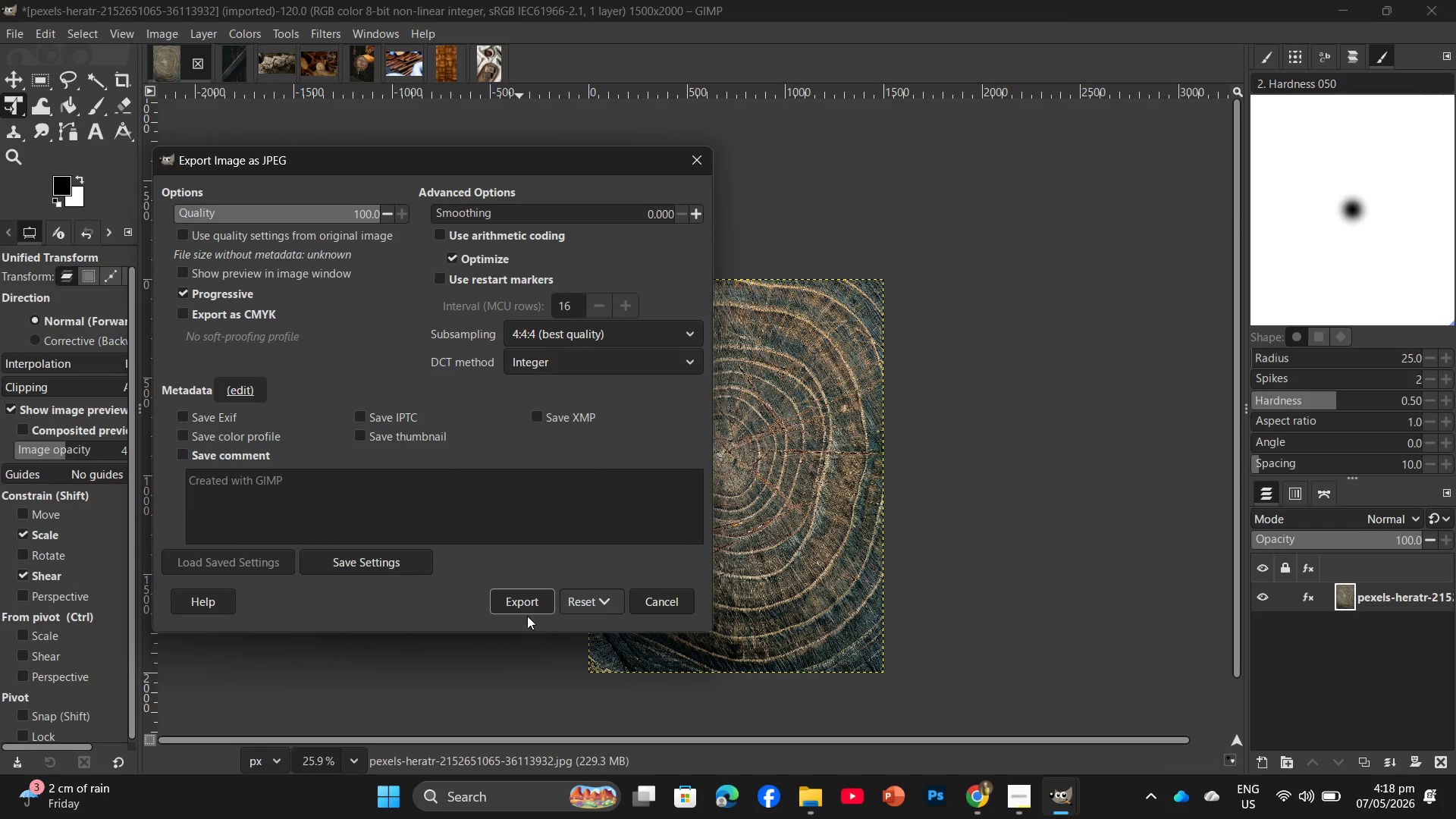 
left_click([523, 607])
 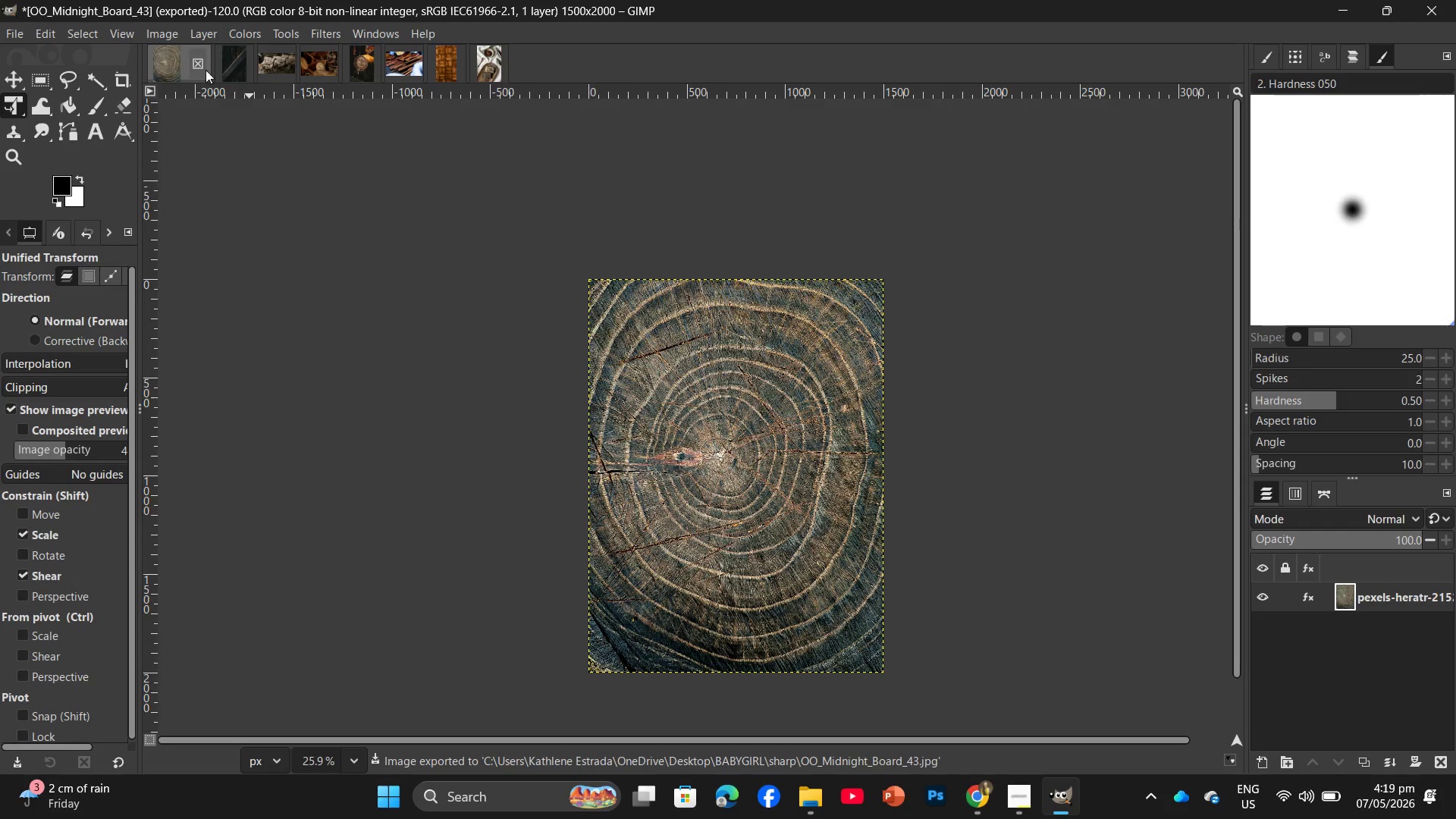 
left_click([199, 67])